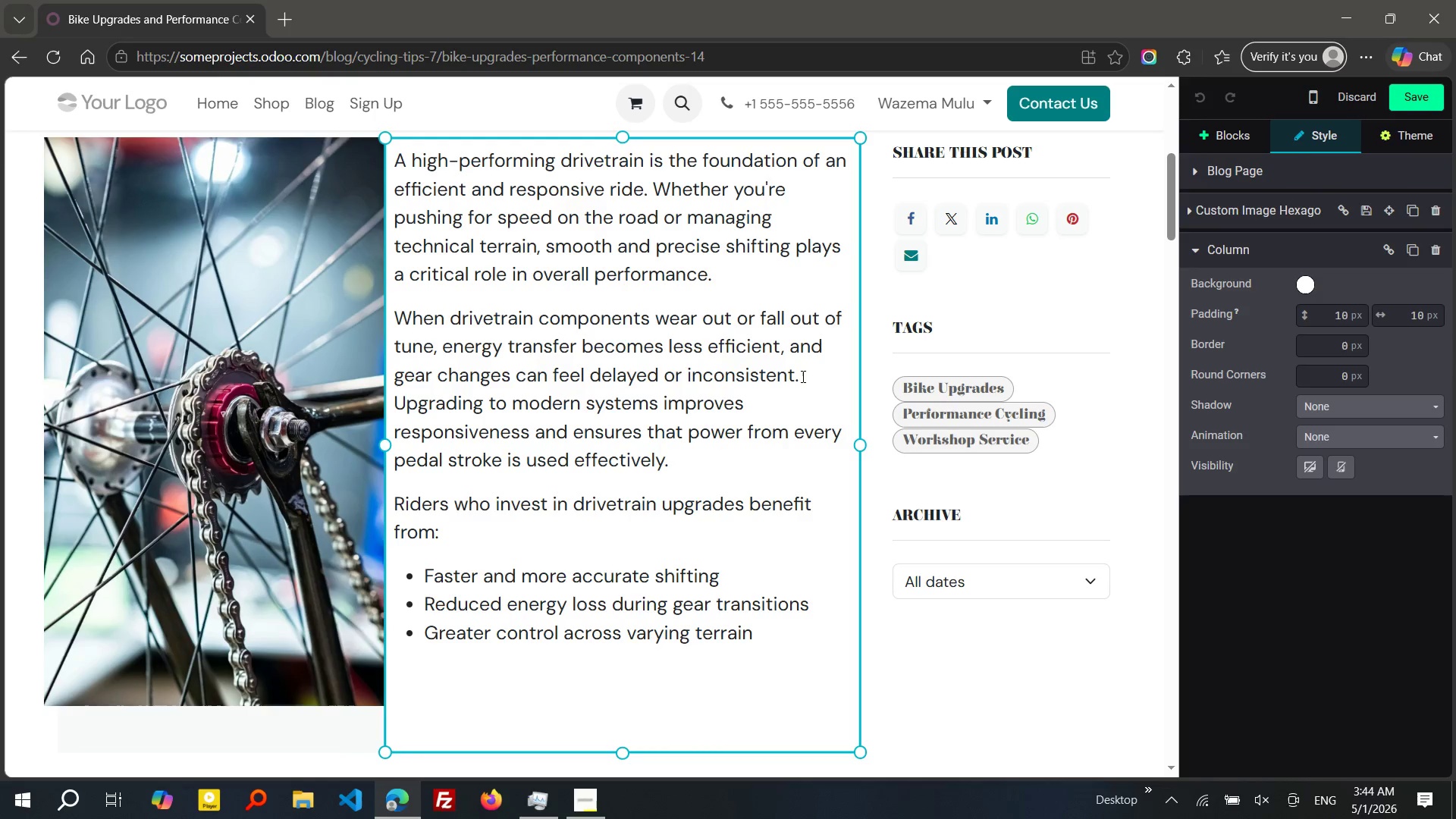 
key(Enter)
 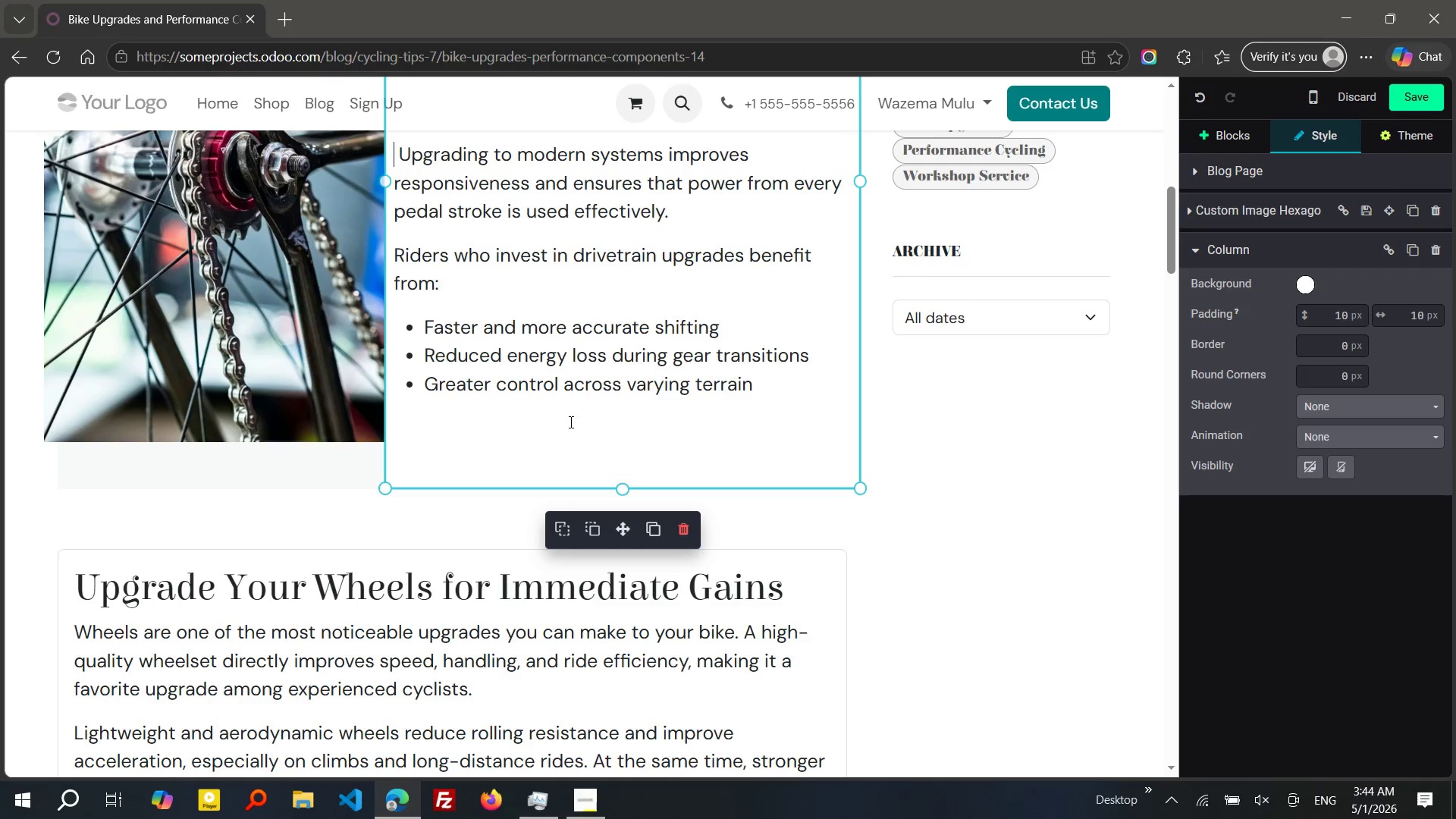 
wait(5.92)
 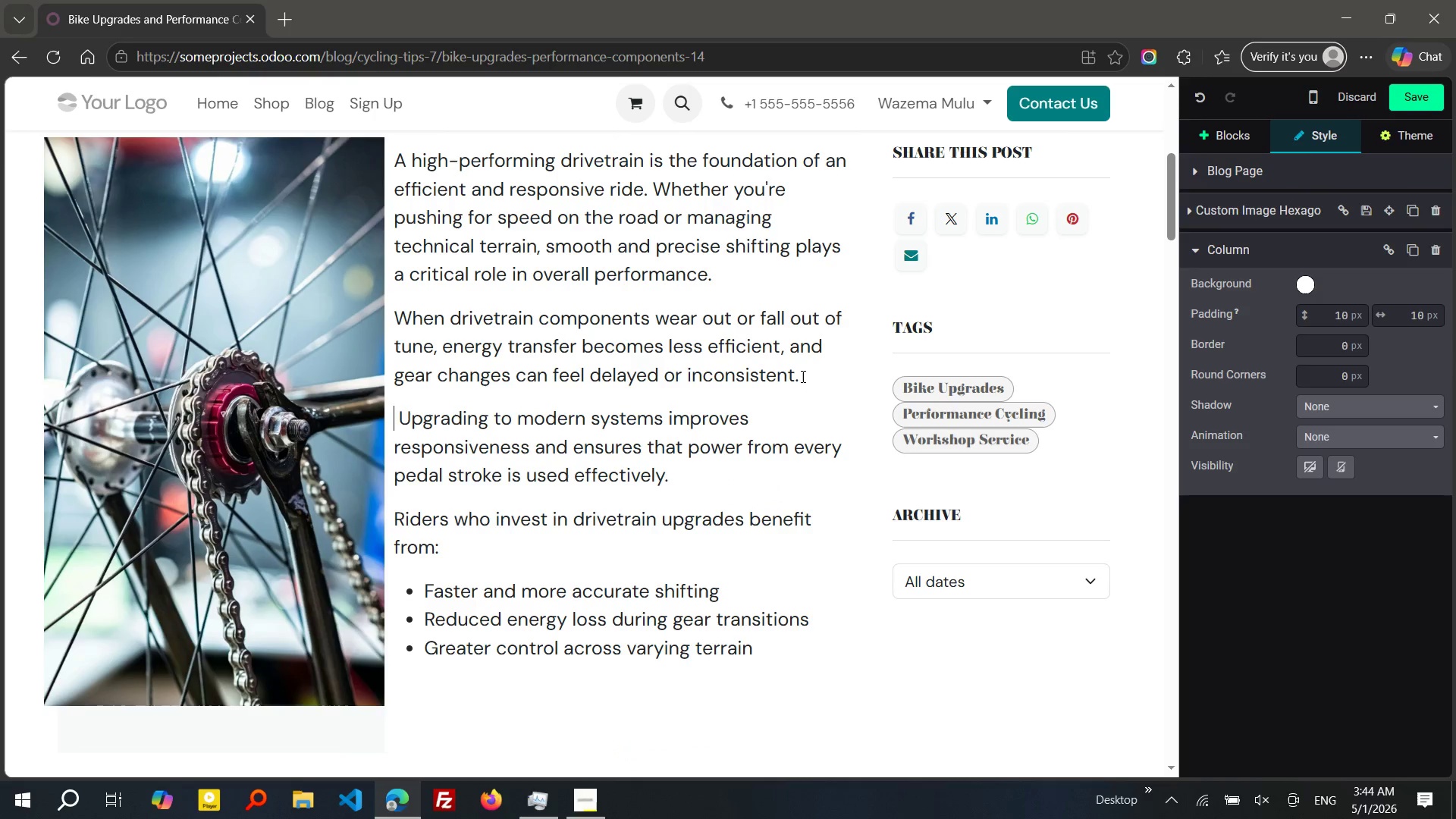 
left_click_drag(start_coordinate=[626, 486], to_coordinate=[626, 446])
 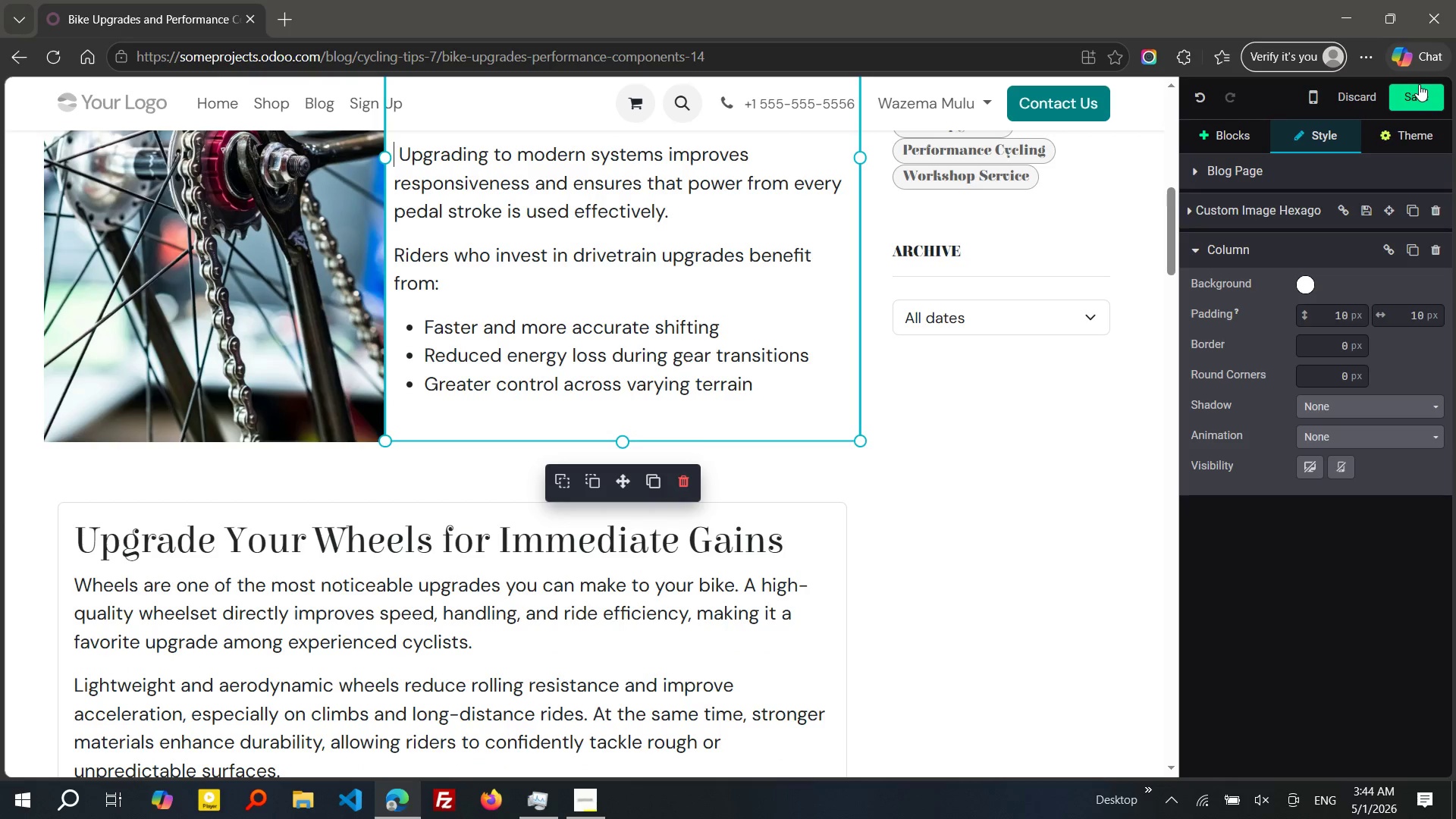 
left_click([1413, 90])
 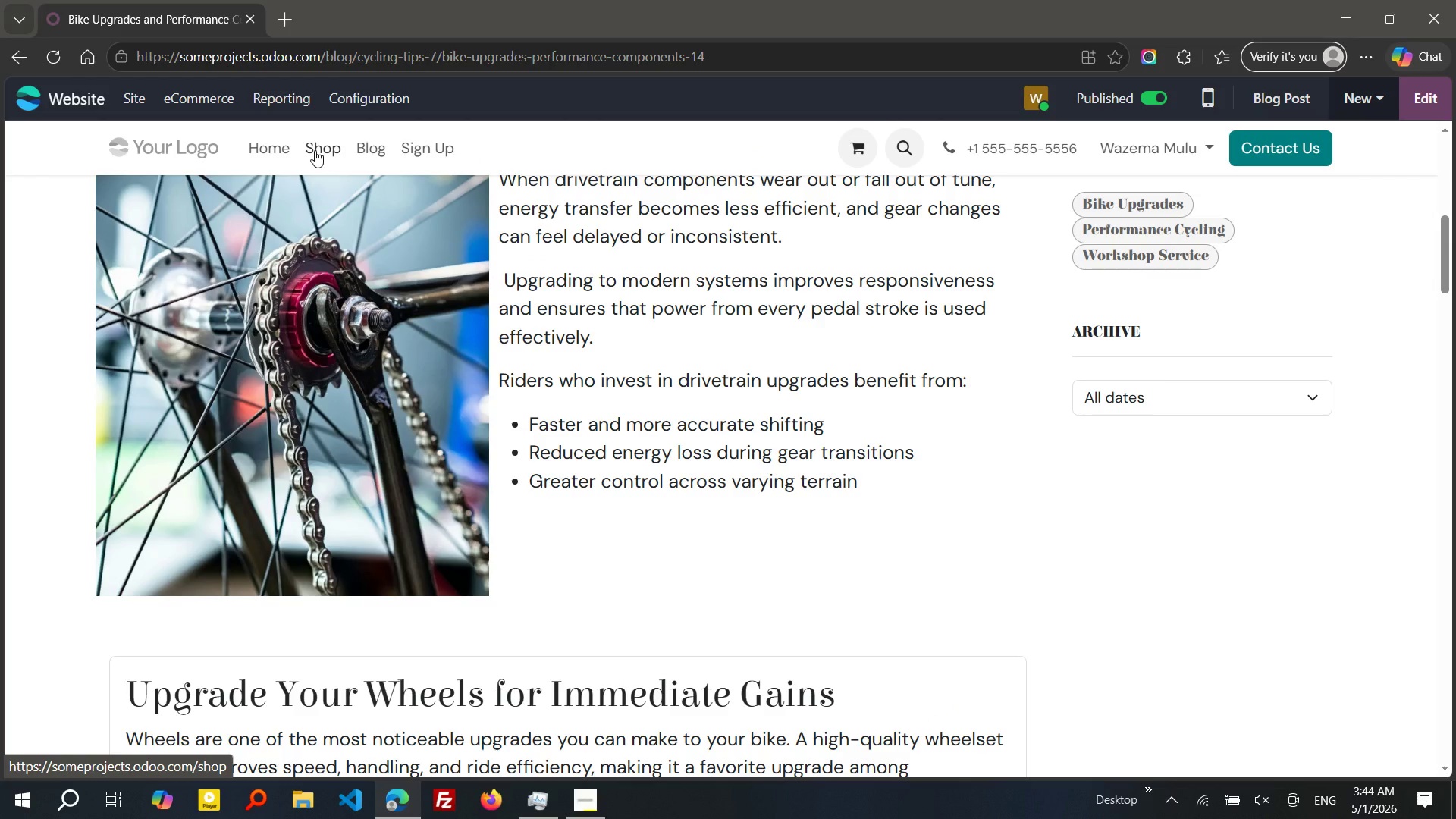 
wait(7.44)
 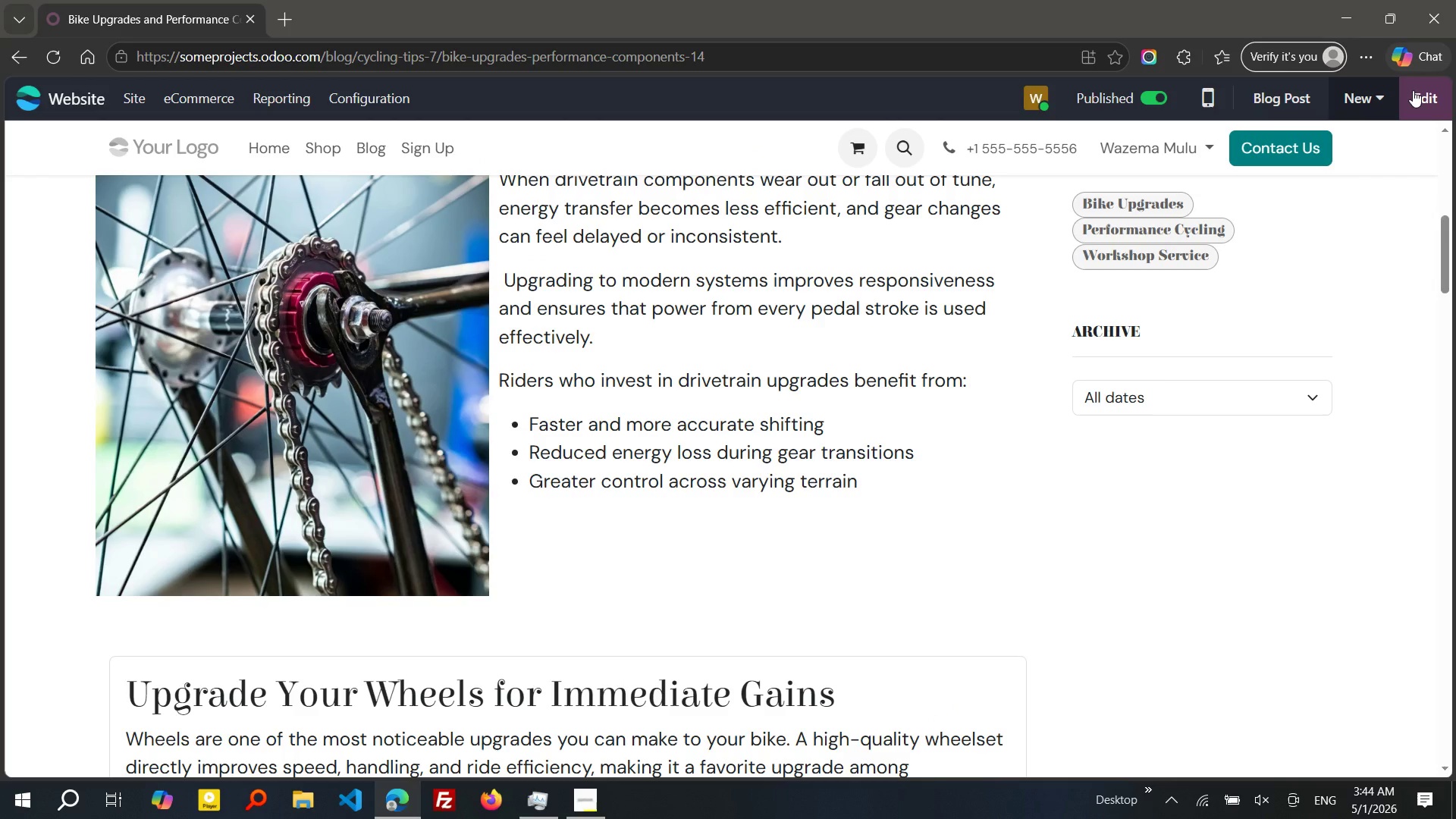 
left_click([121, 102])
 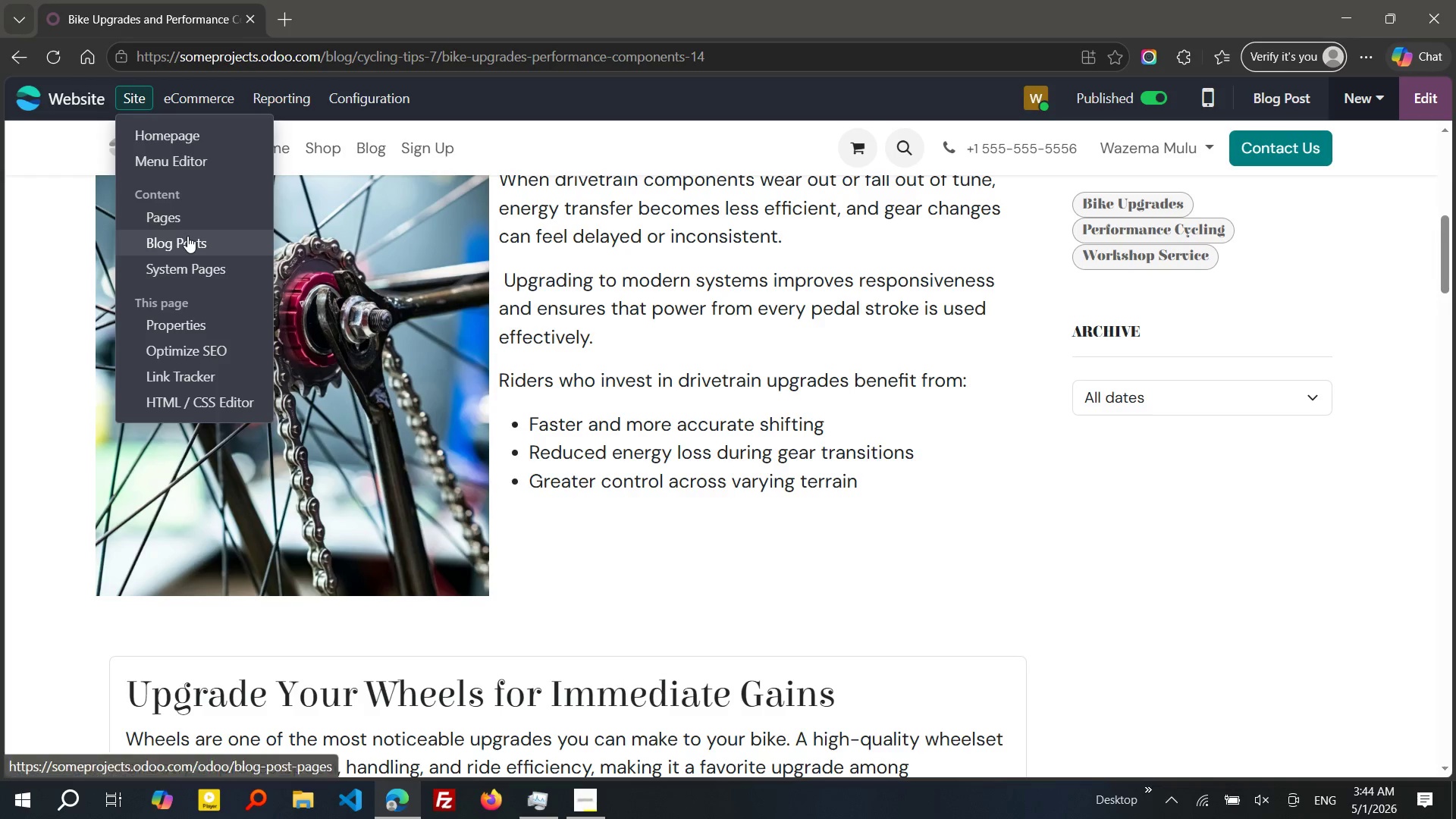 
left_click([179, 223])
 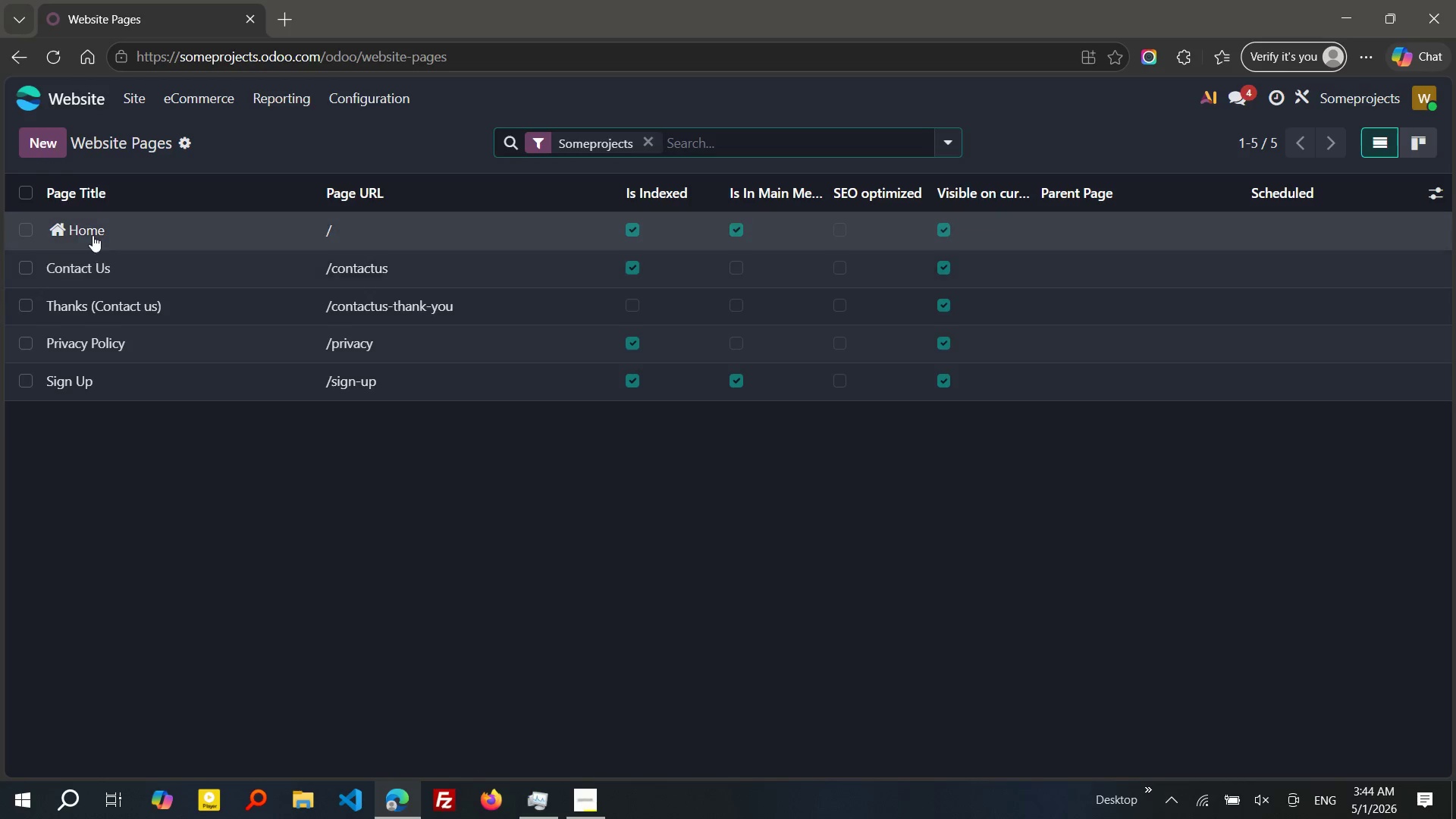 
wait(5.64)
 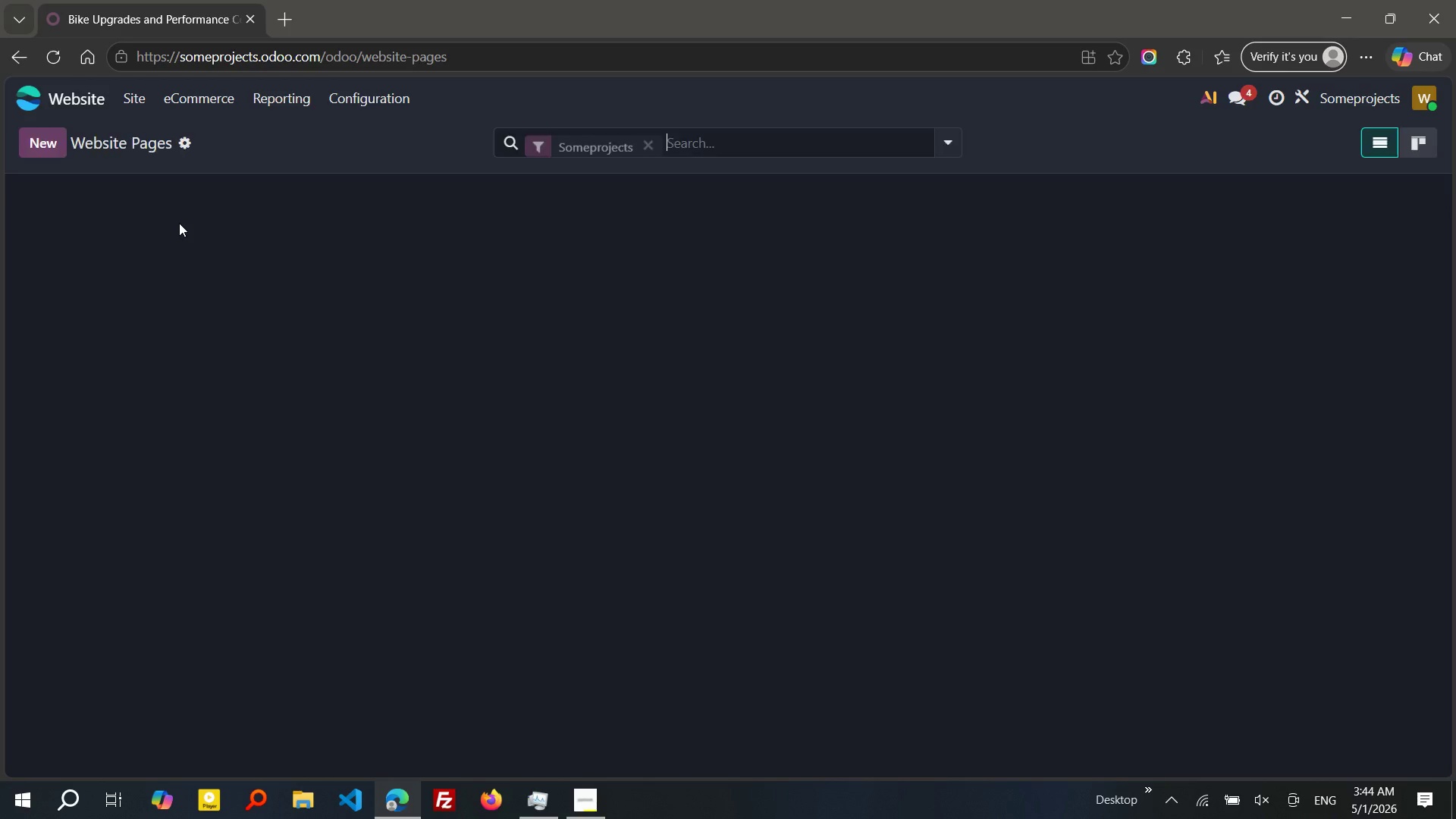 
left_click([366, 102])
 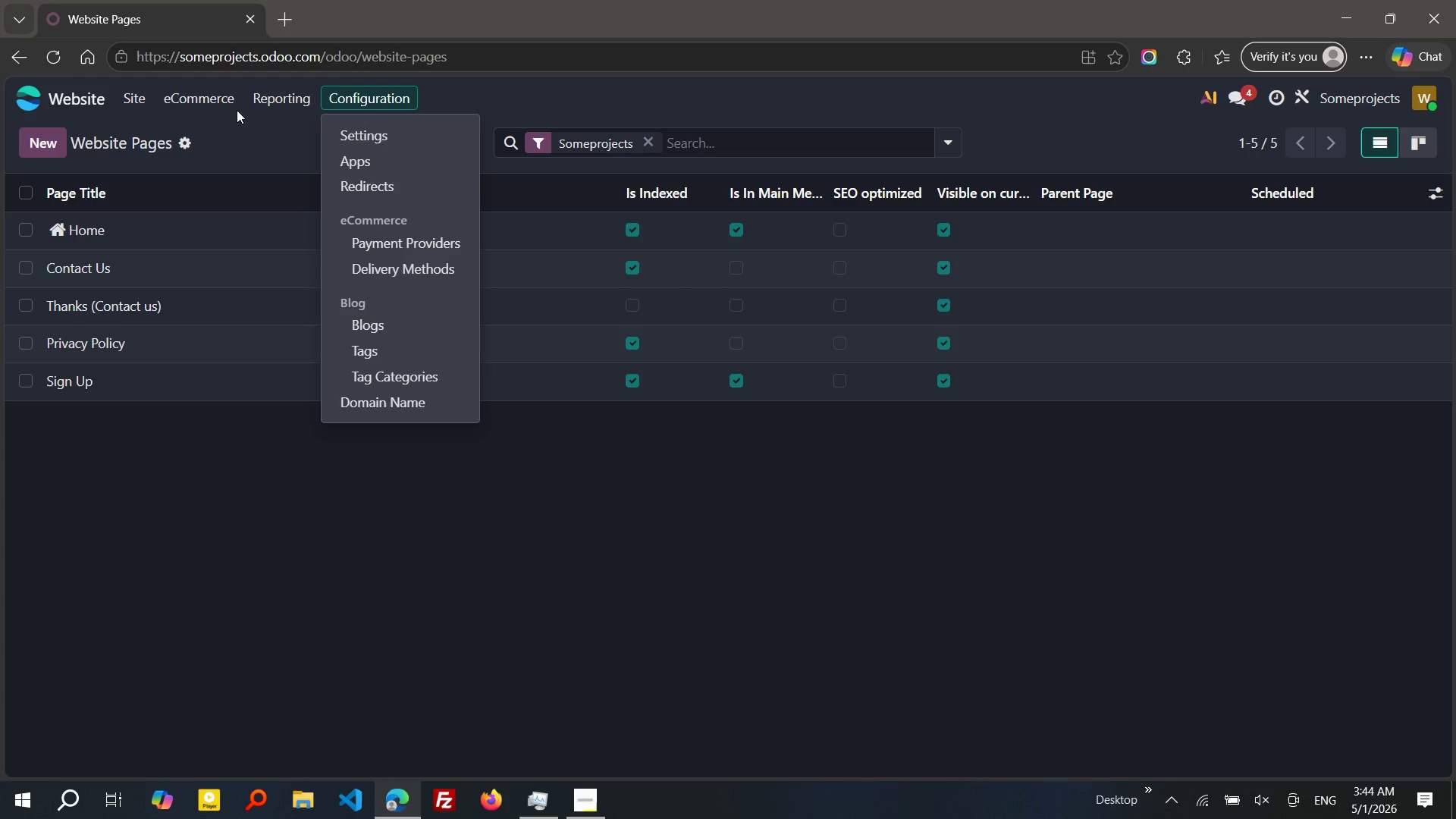 
mouse_move([145, 118])
 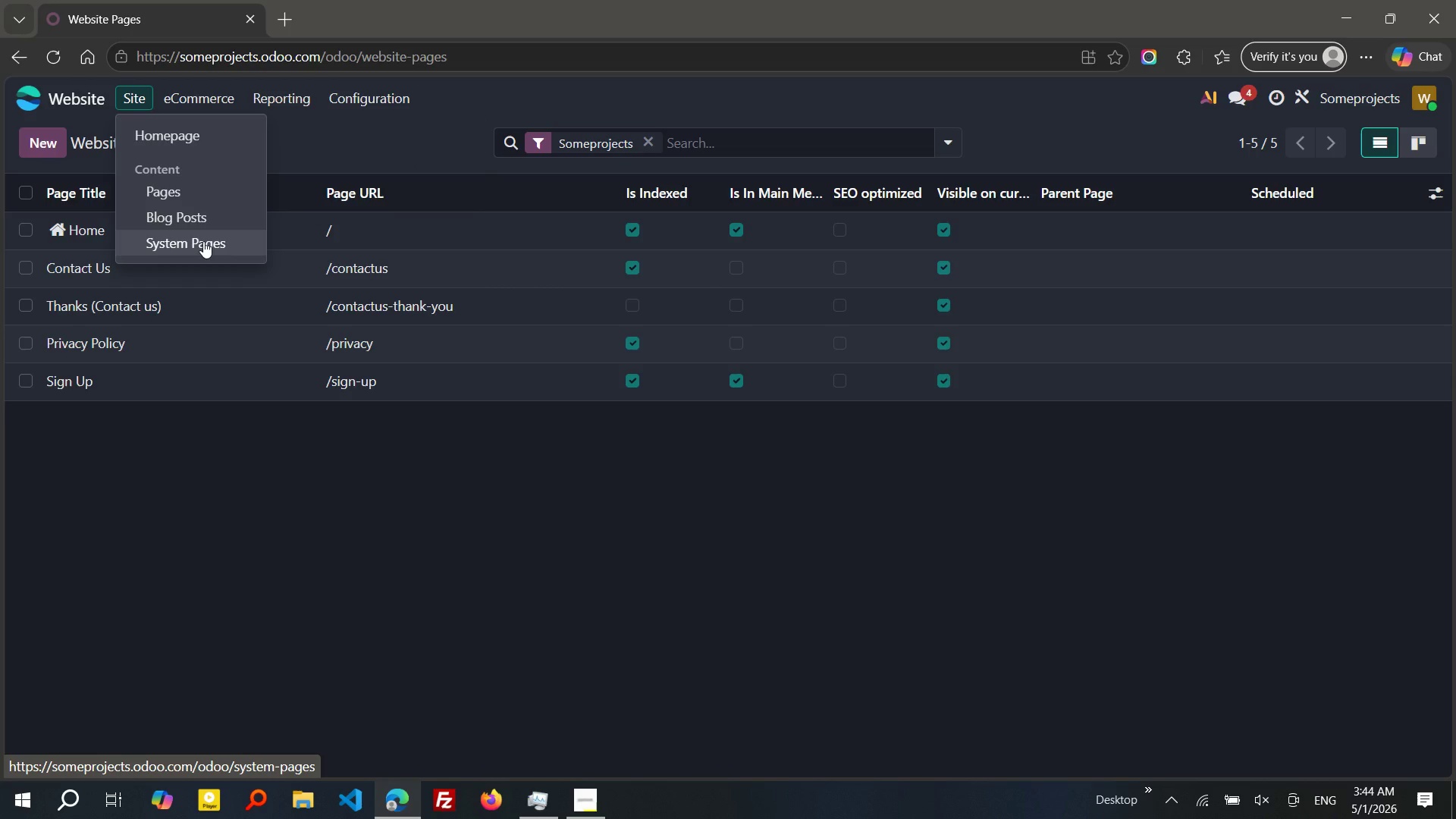 
left_click([203, 241])
 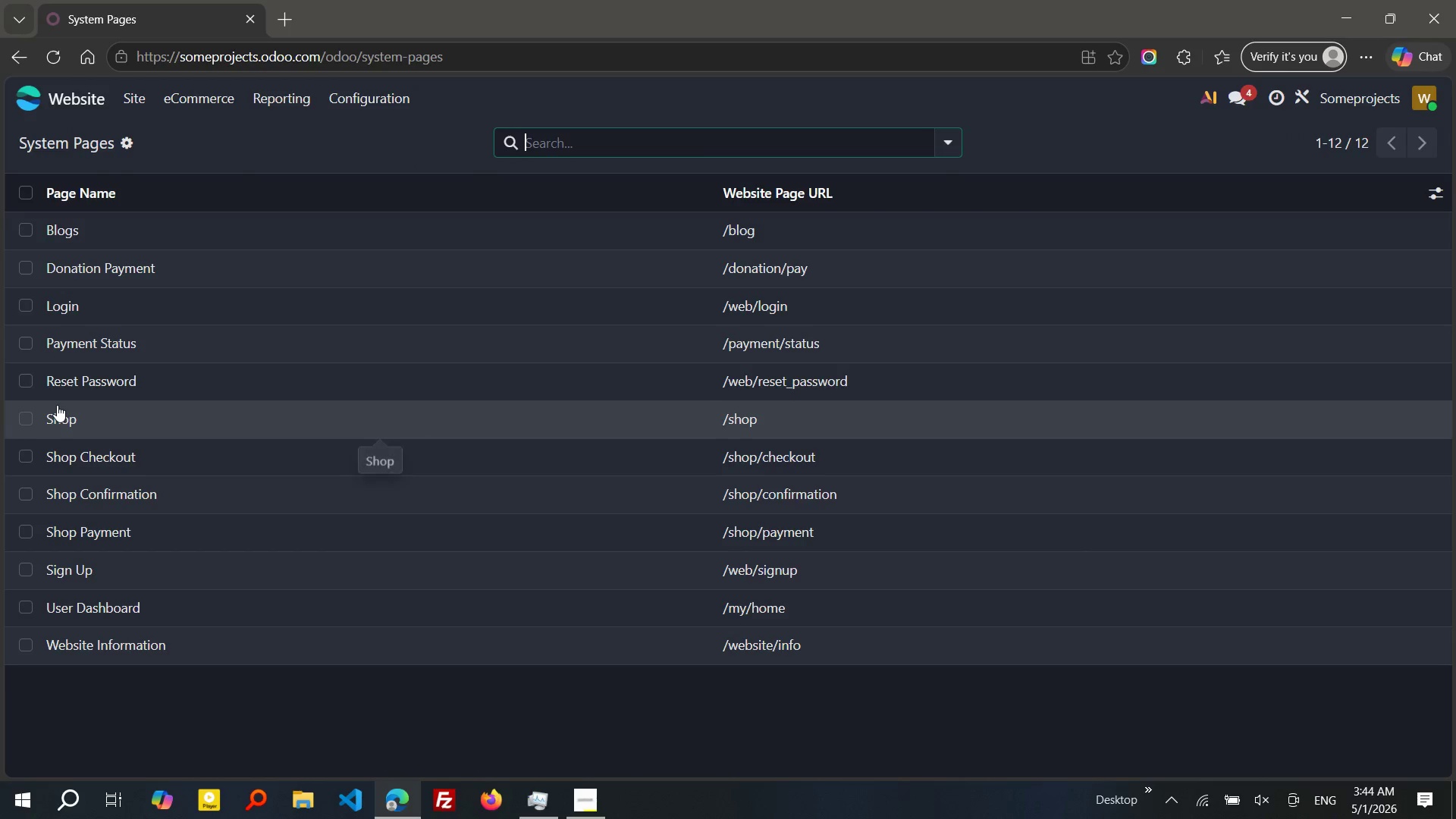 
wait(9.91)
 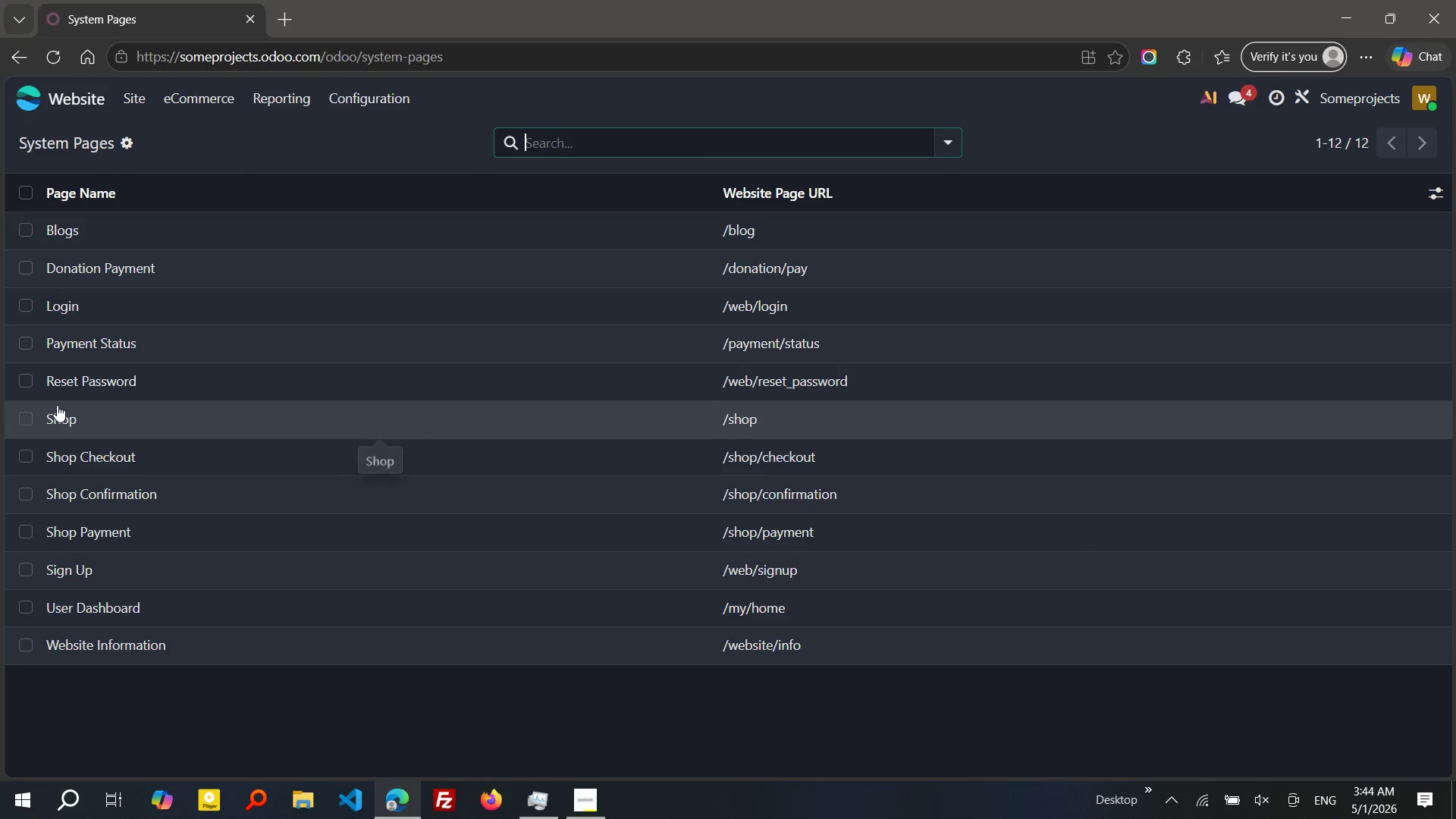 
left_click([138, 98])
 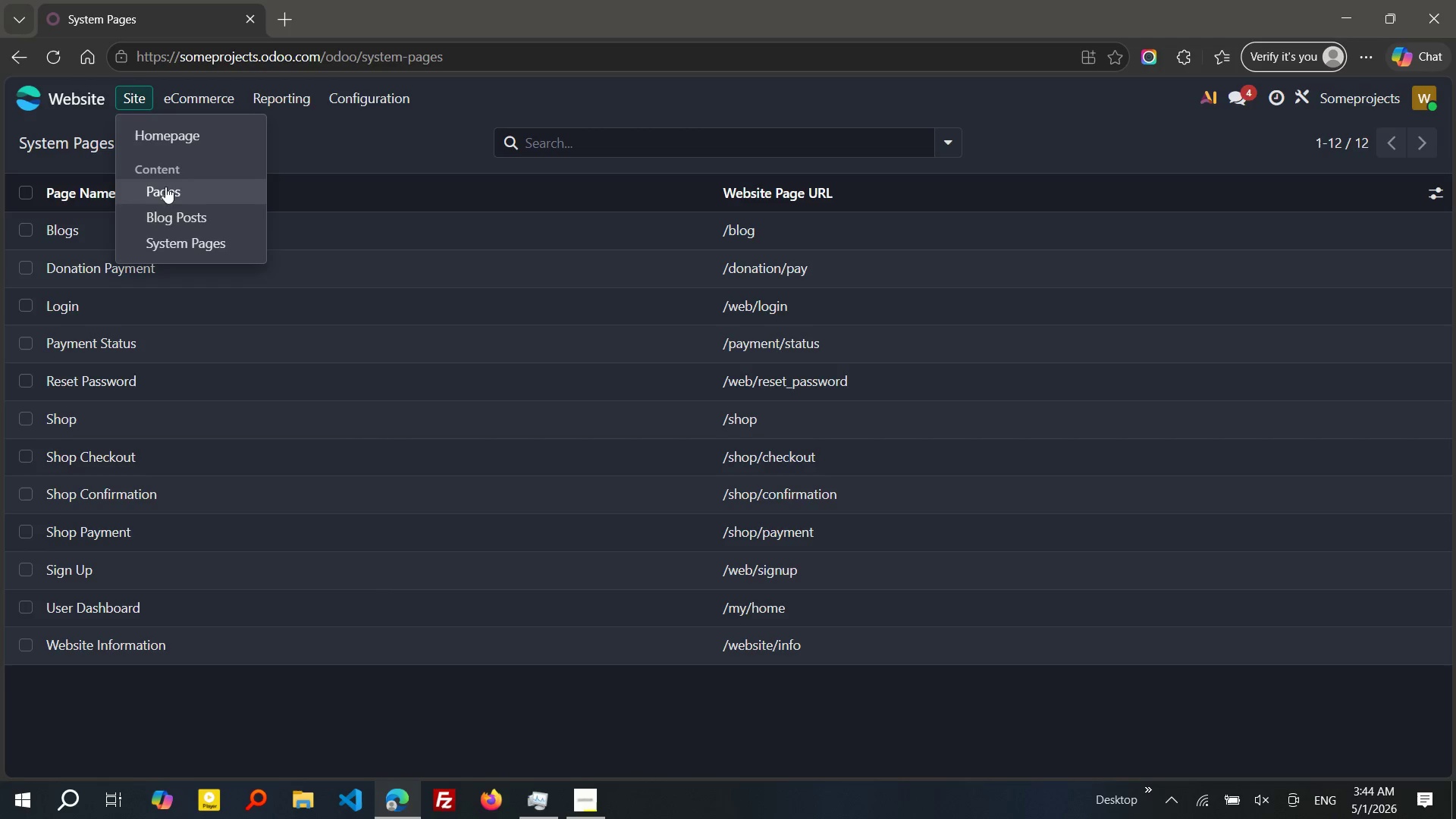 
left_click([165, 199])
 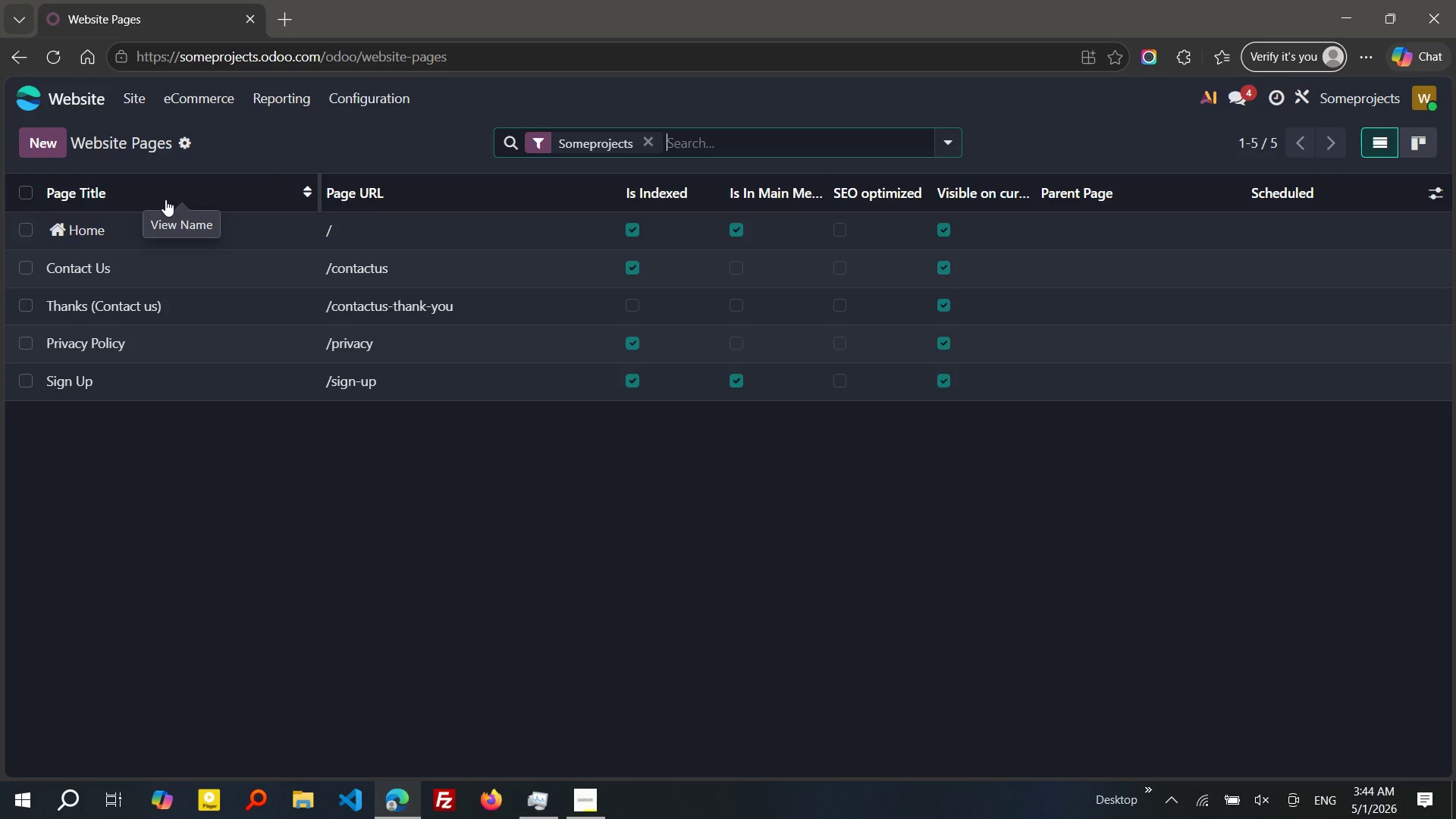 
wait(9.41)
 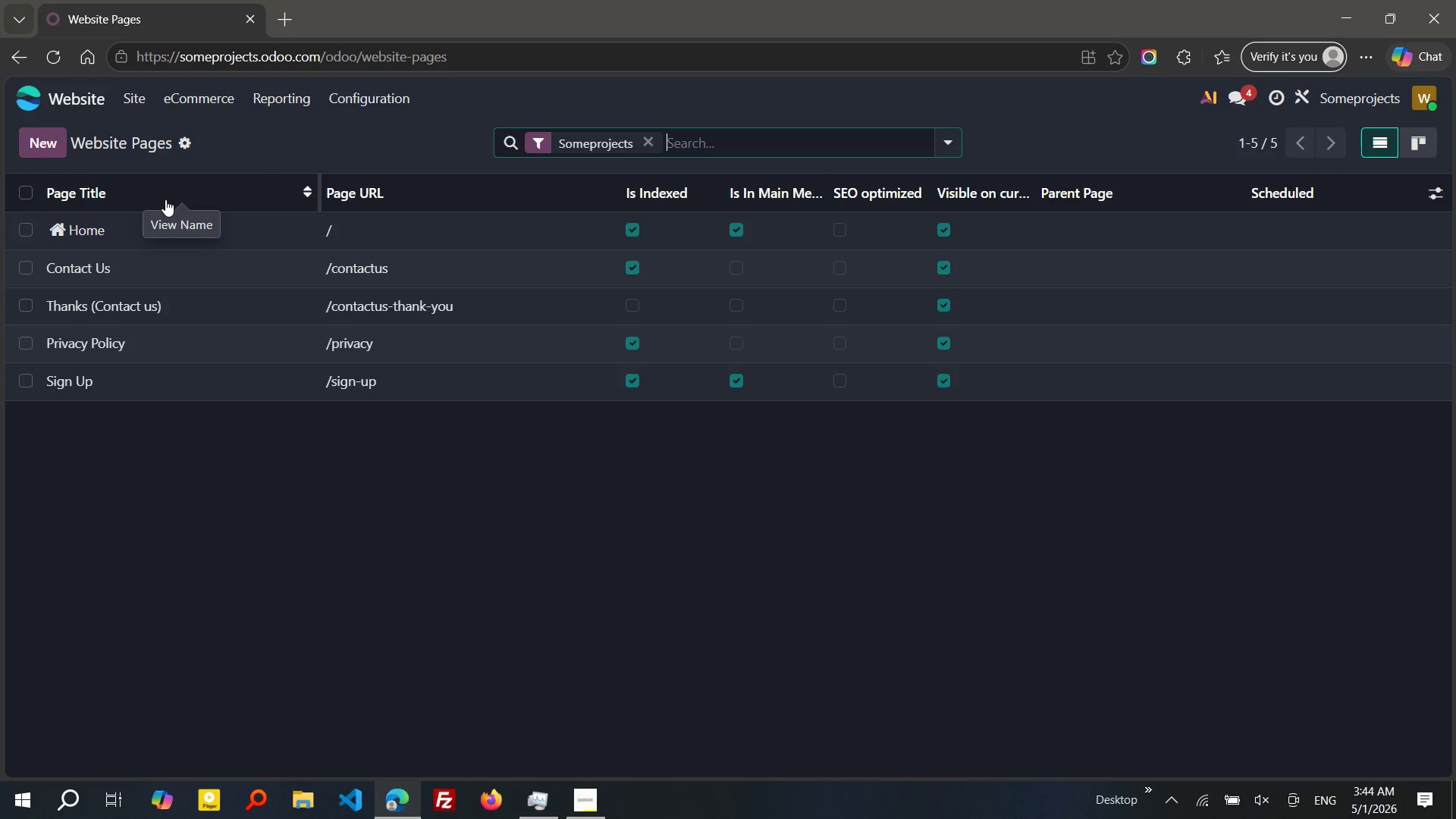 
left_click([98, 229])
 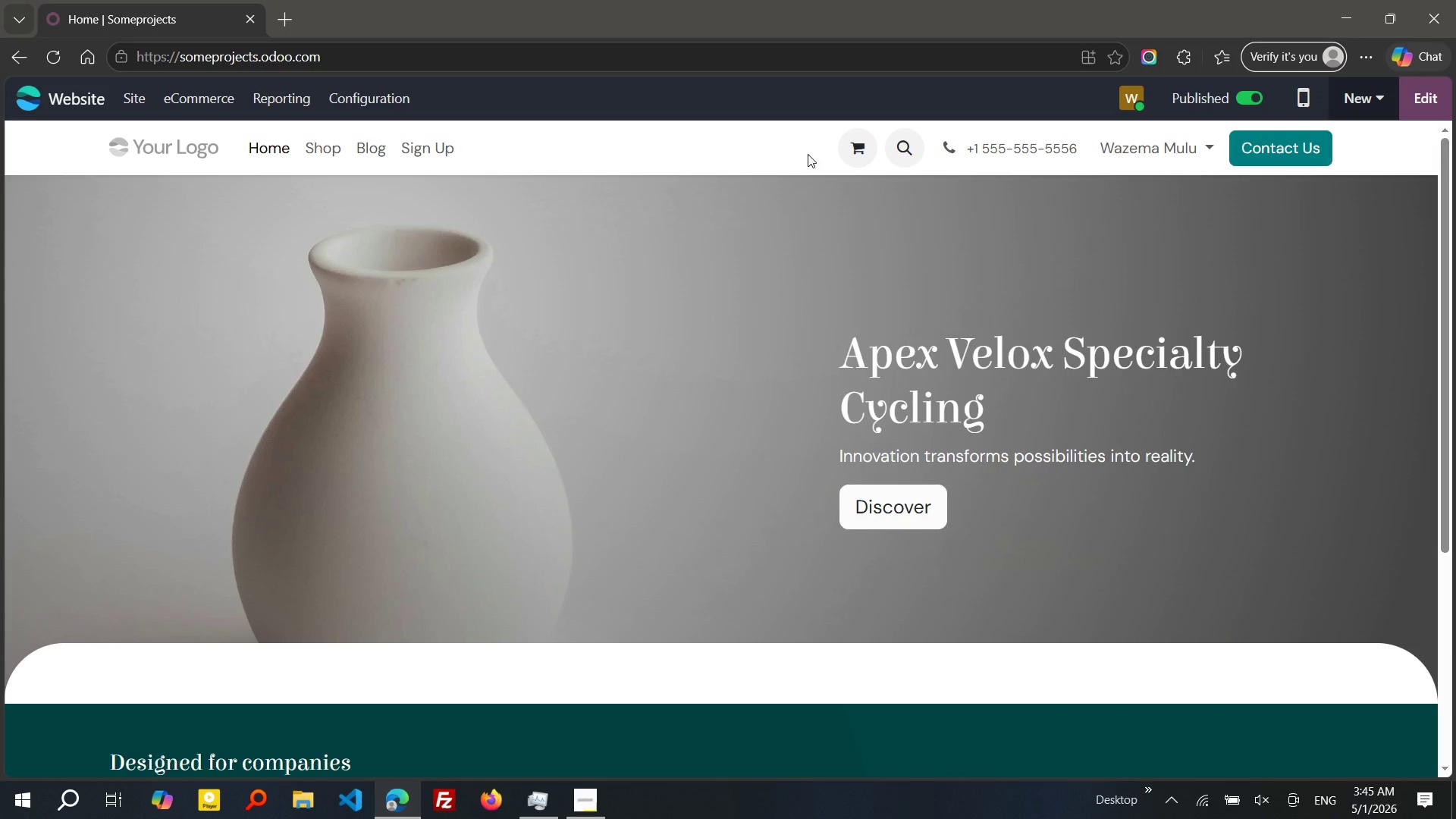 